 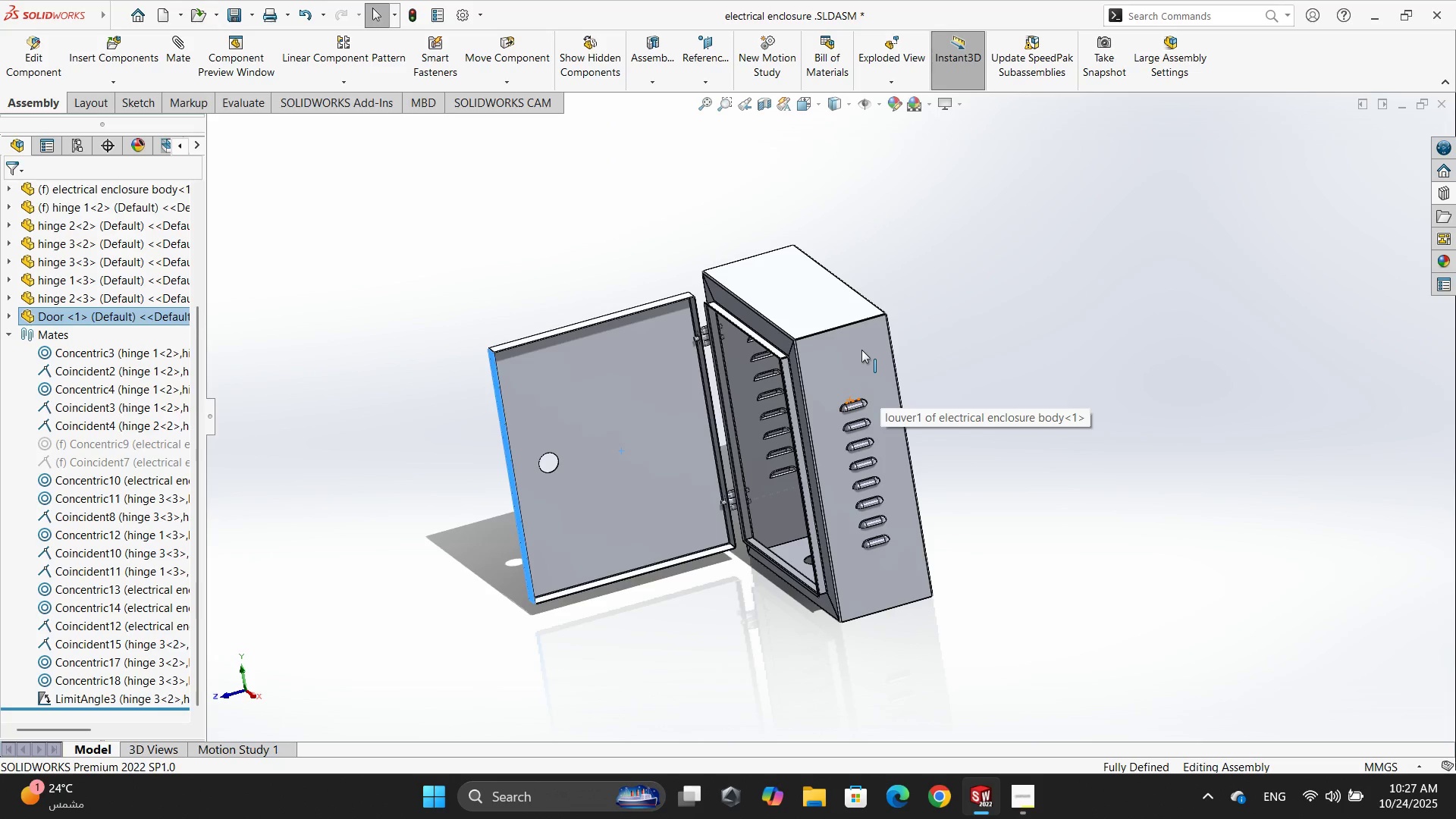 
left_click([242, 15])
 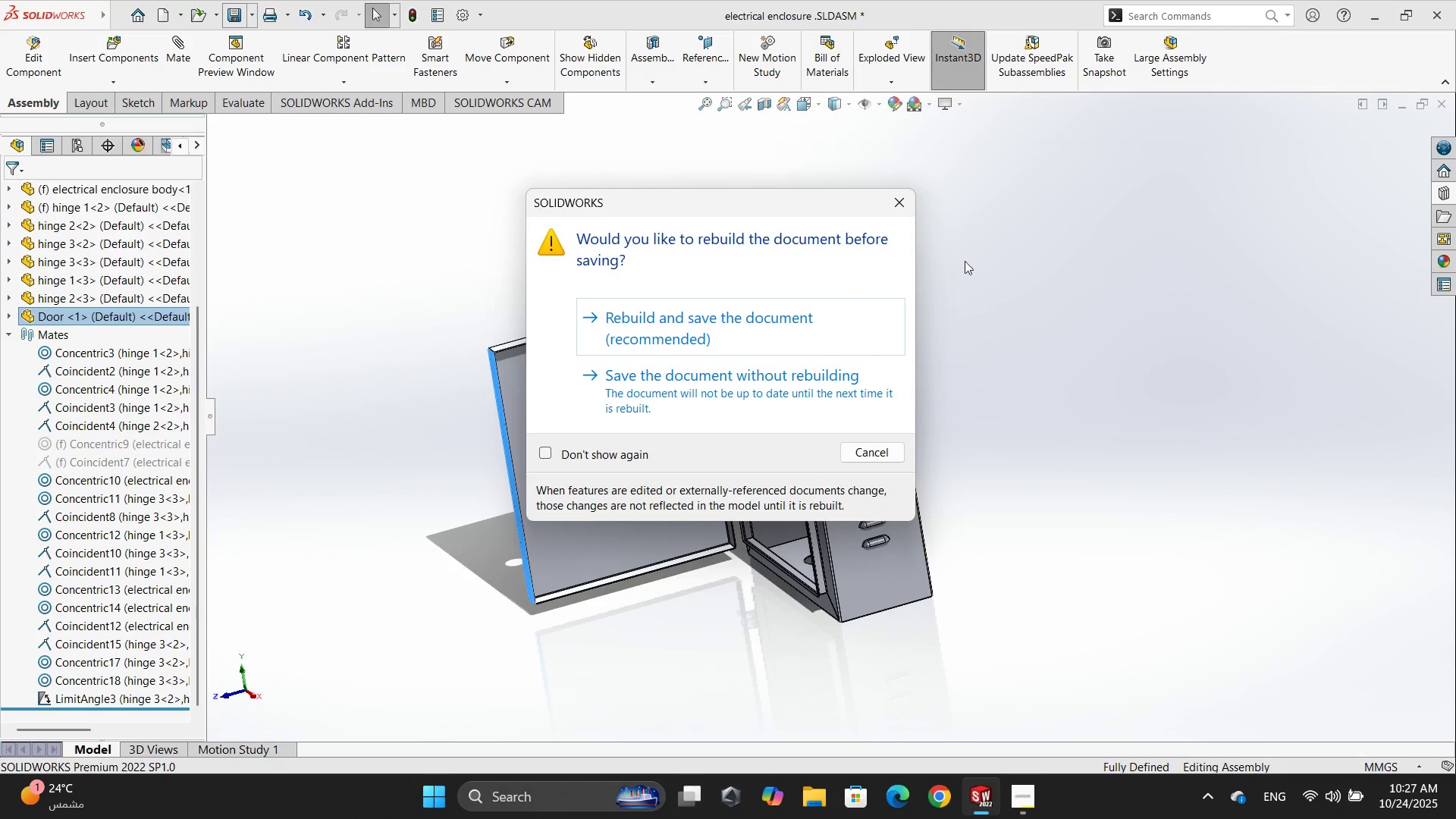 
left_click([899, 207])
 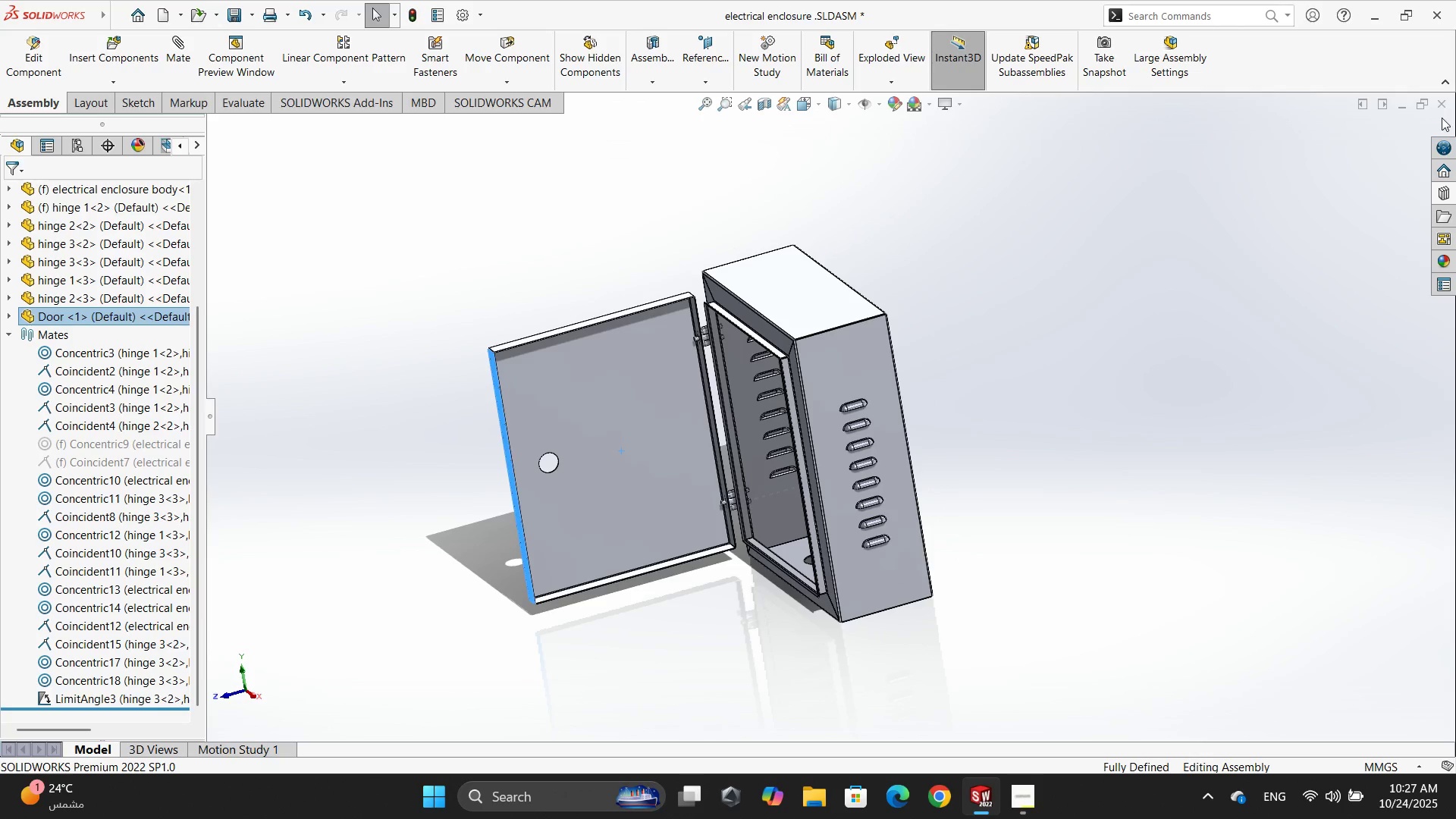 
left_click([1440, 108])
 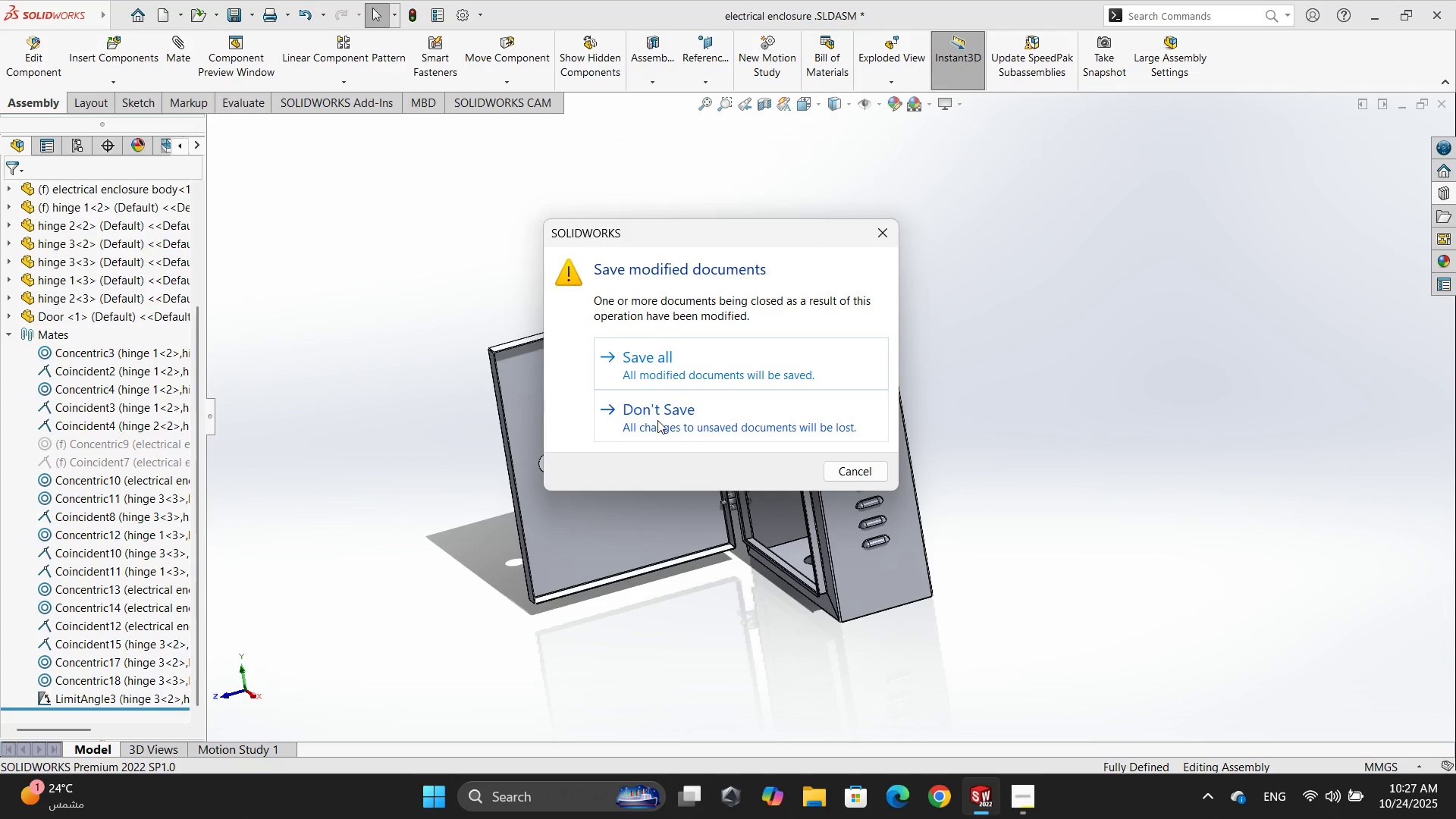 
left_click([657, 420])
 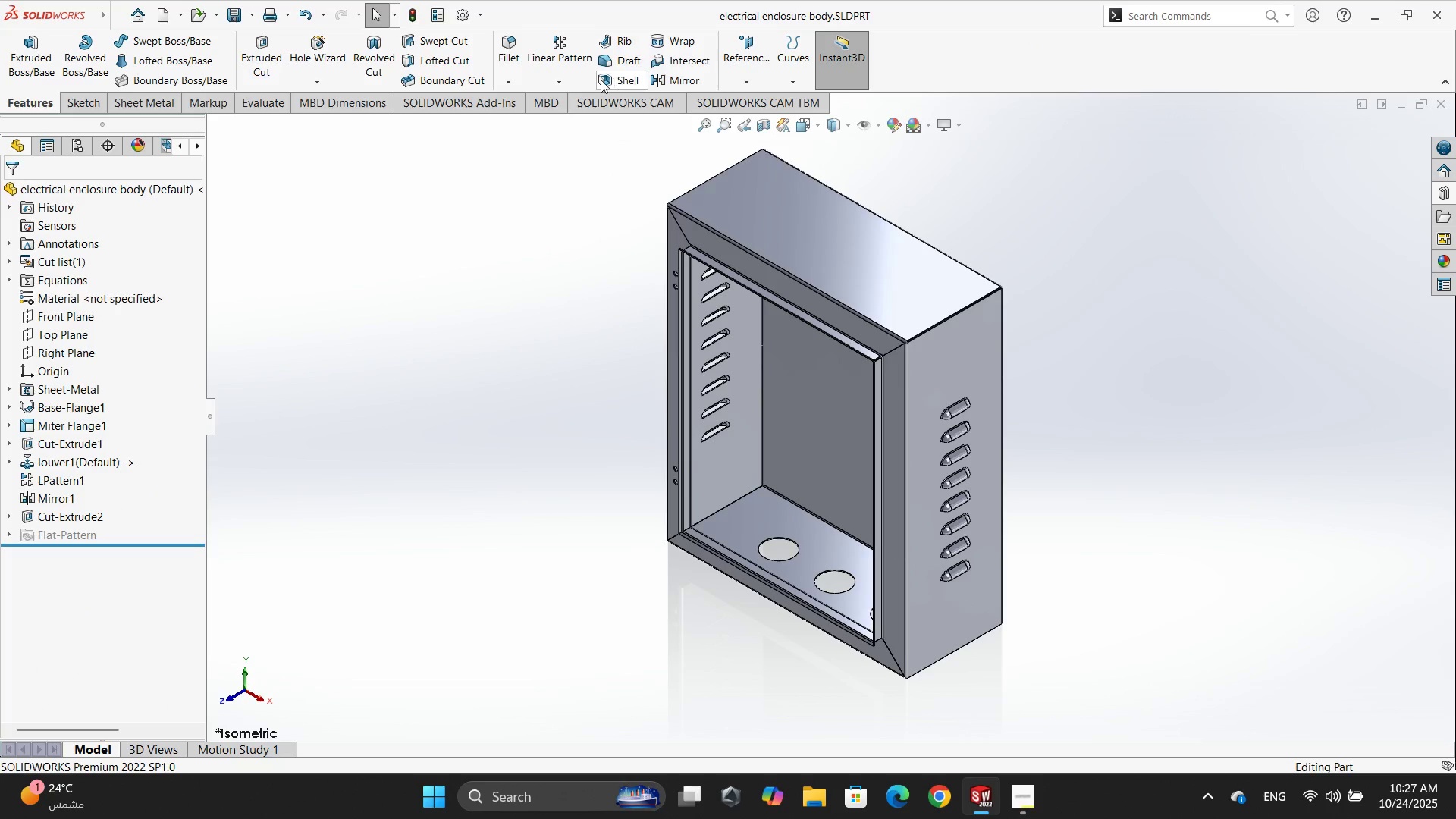 
left_click([171, 99])
 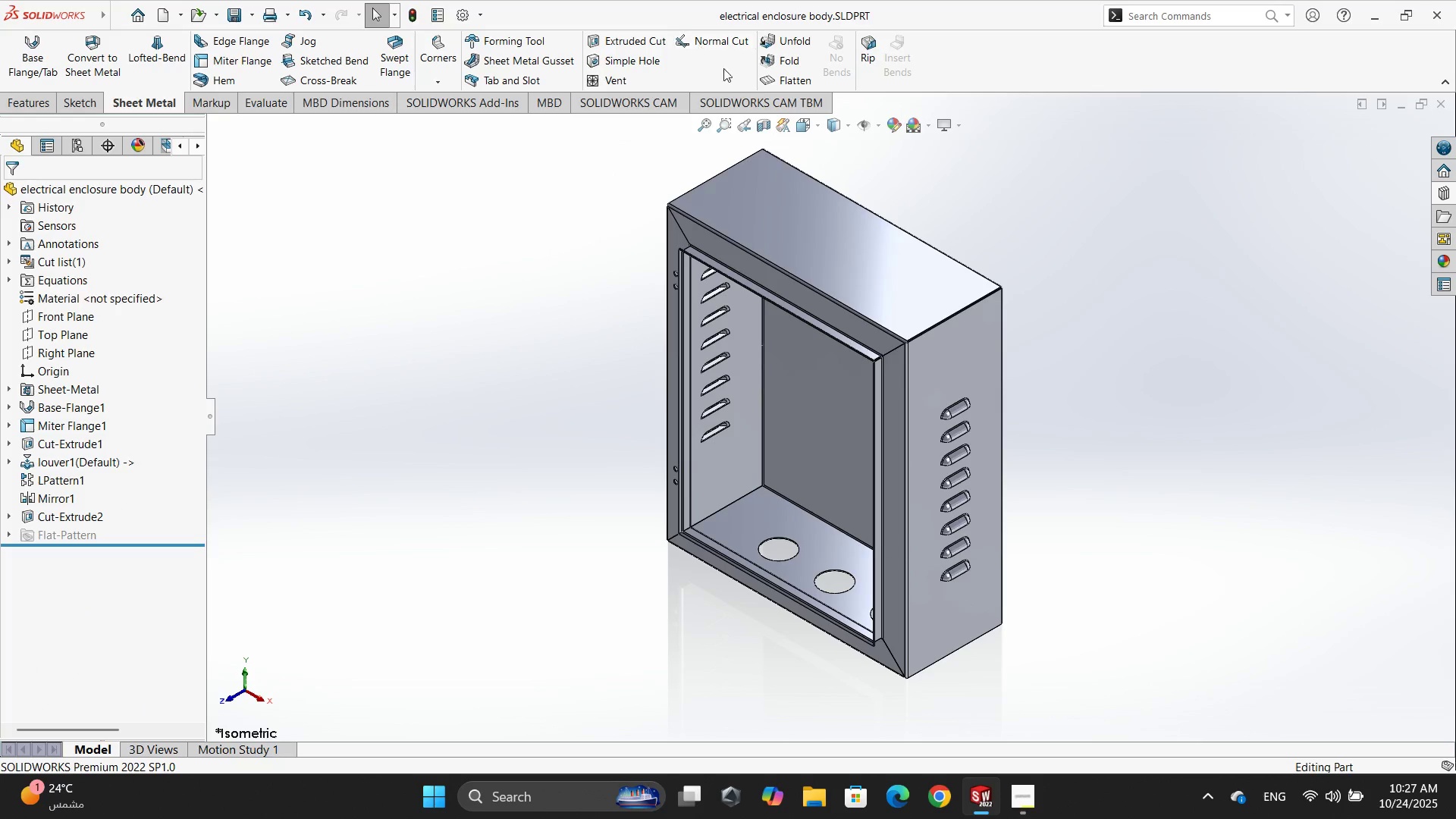 
left_click([771, 69])
 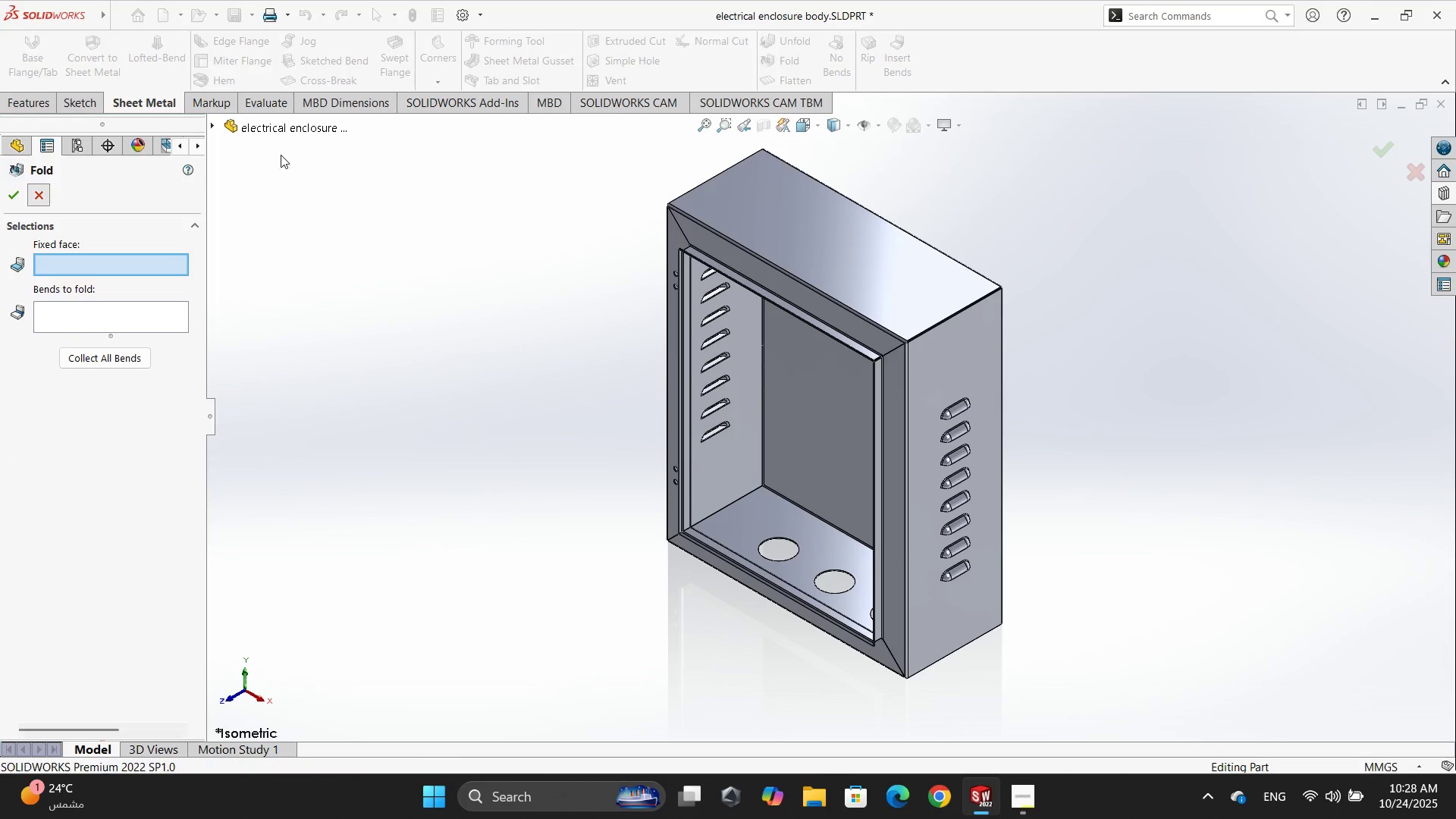 
left_click([796, 76])
 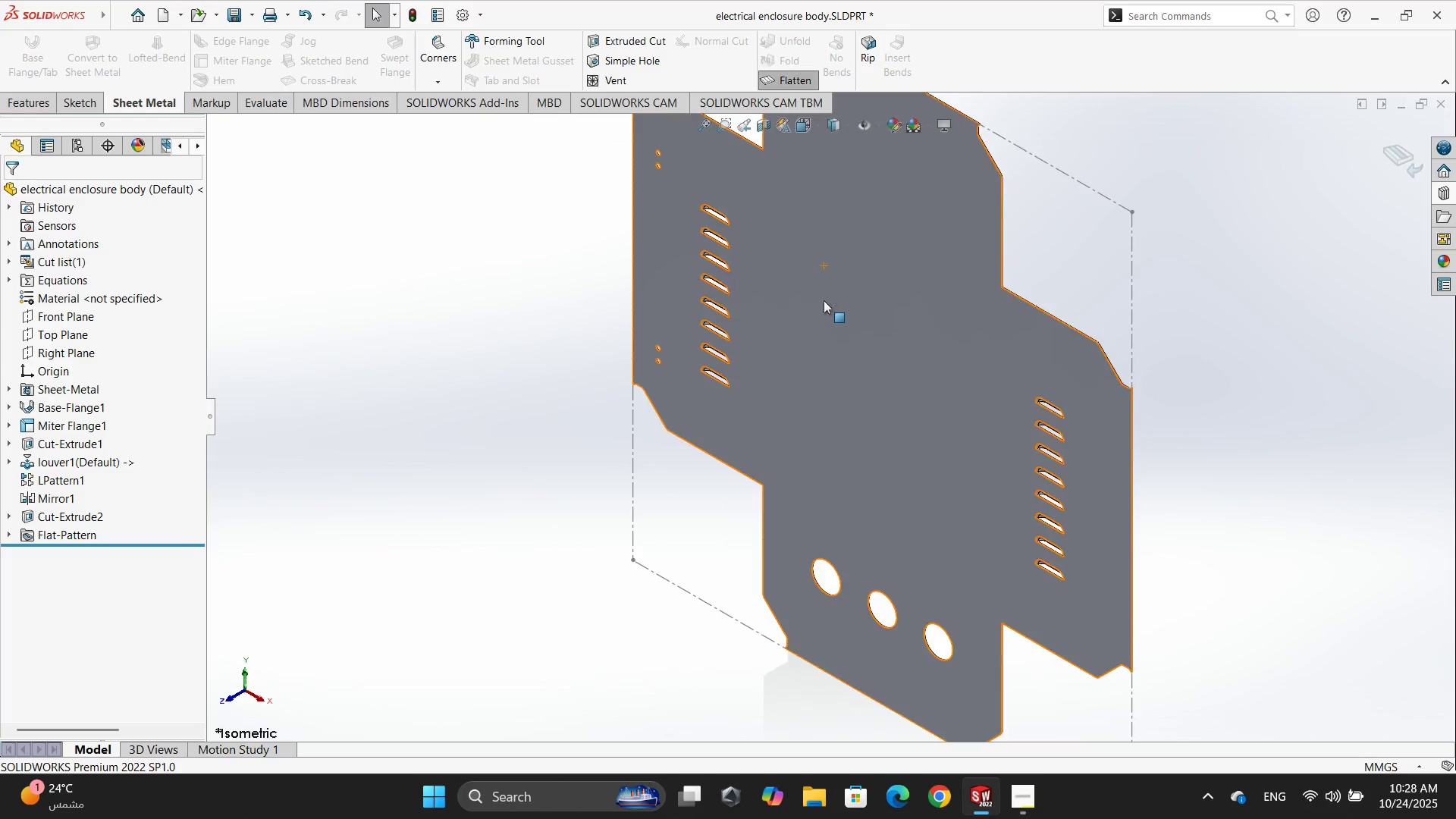 
left_click([510, 362])
 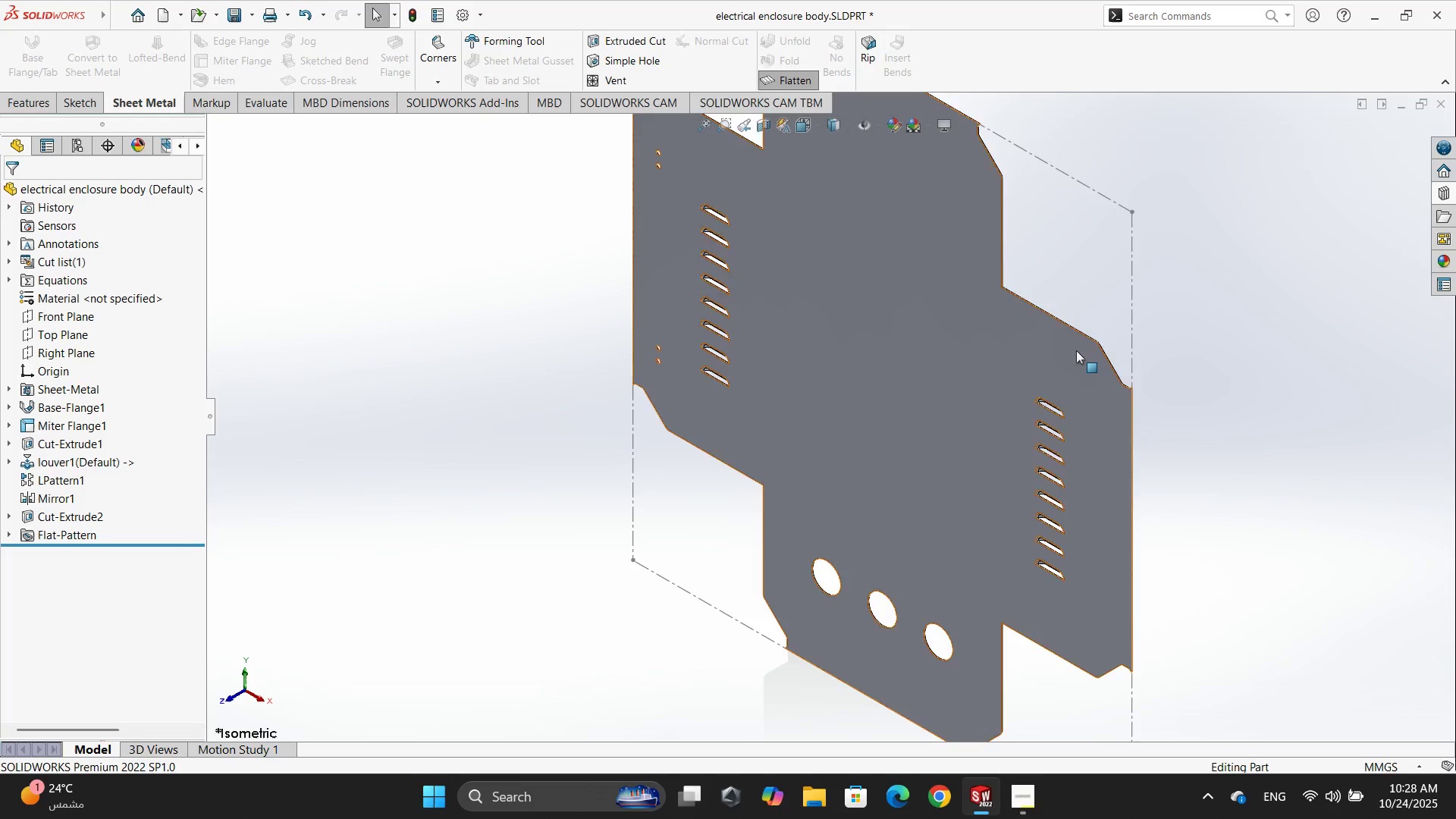 
scroll: coordinate [1044, 352], scroll_direction: up, amount: 2.0
 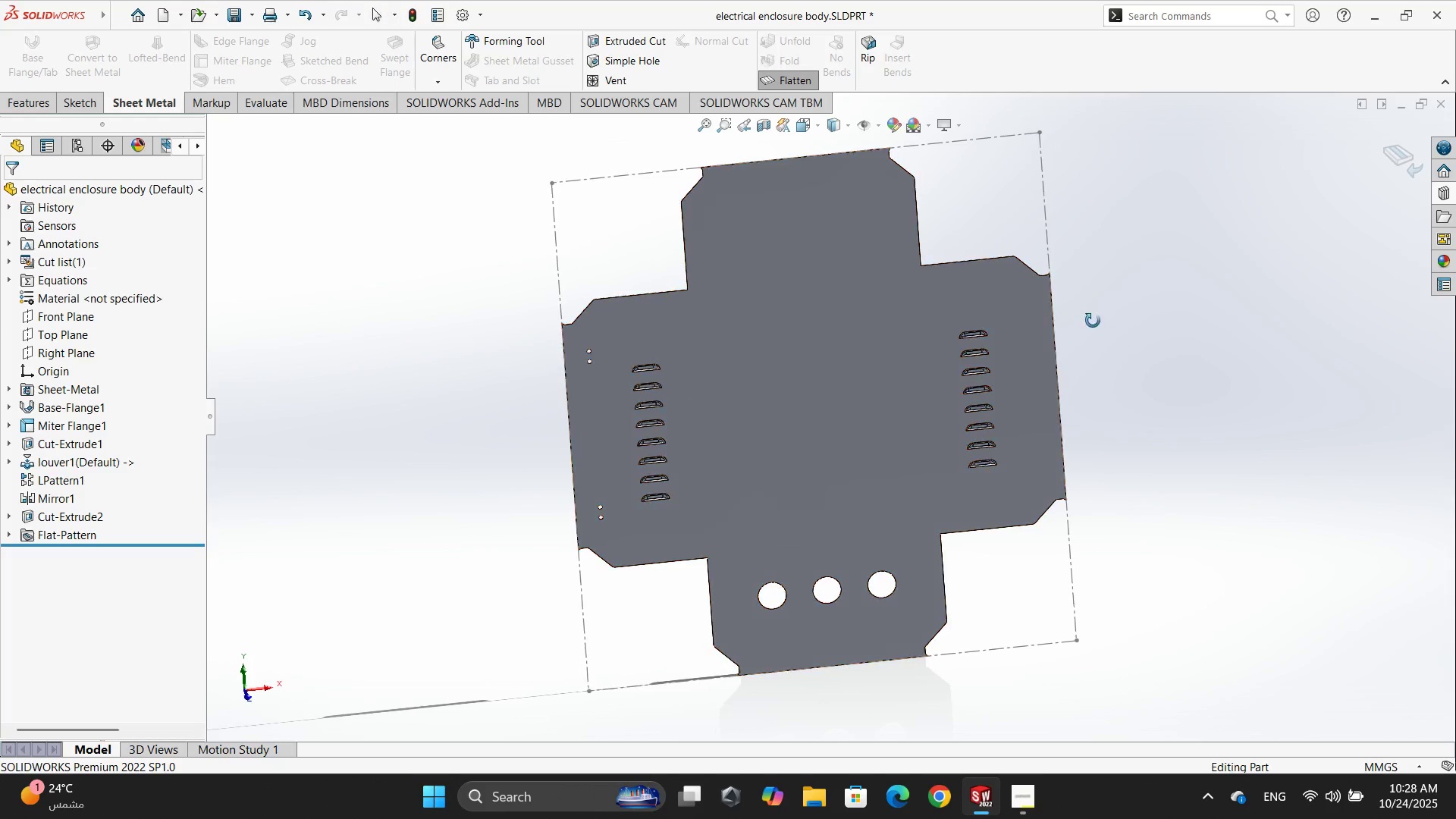 
wait(5.17)
 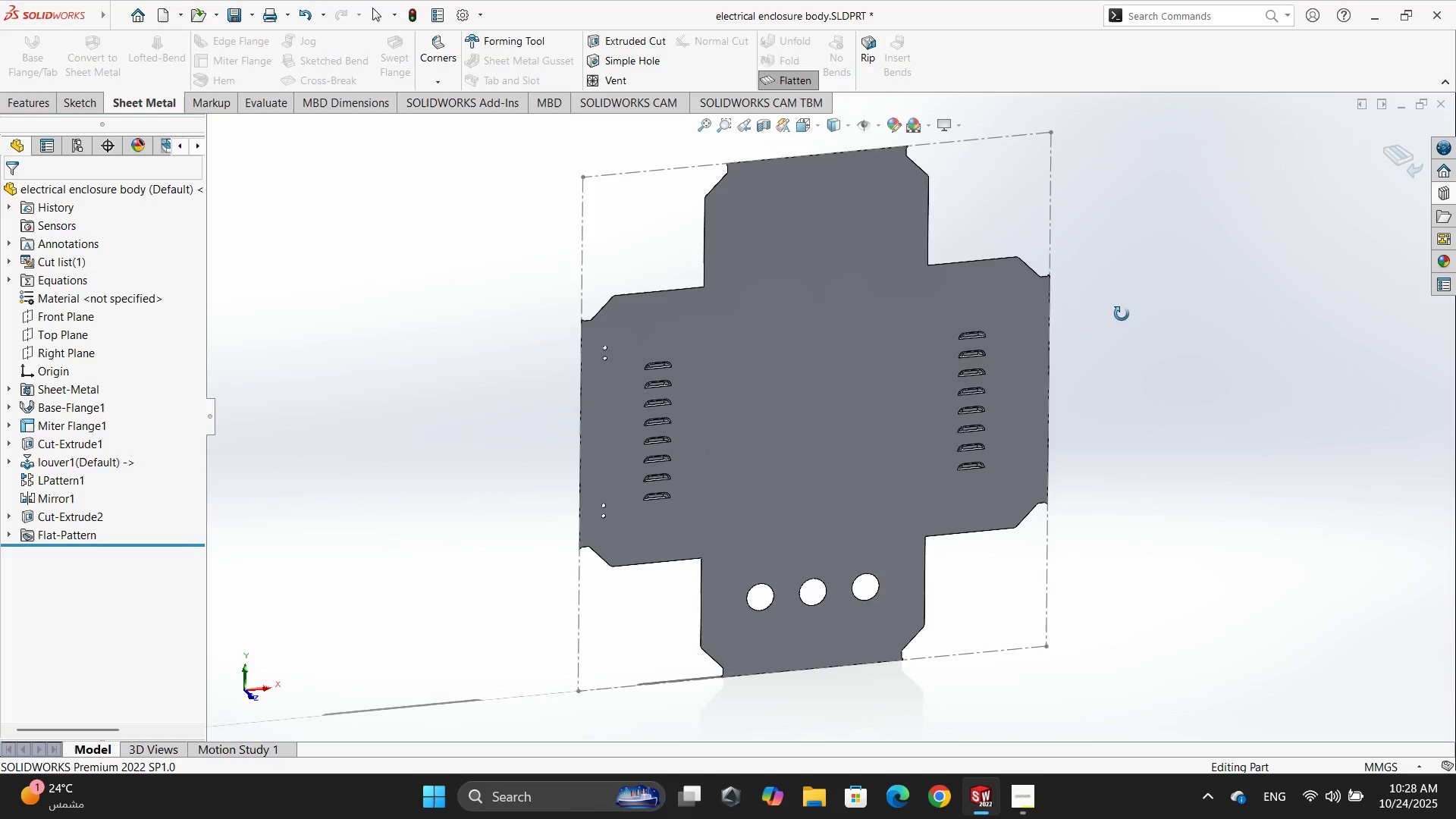 
left_click([1401, 164])
 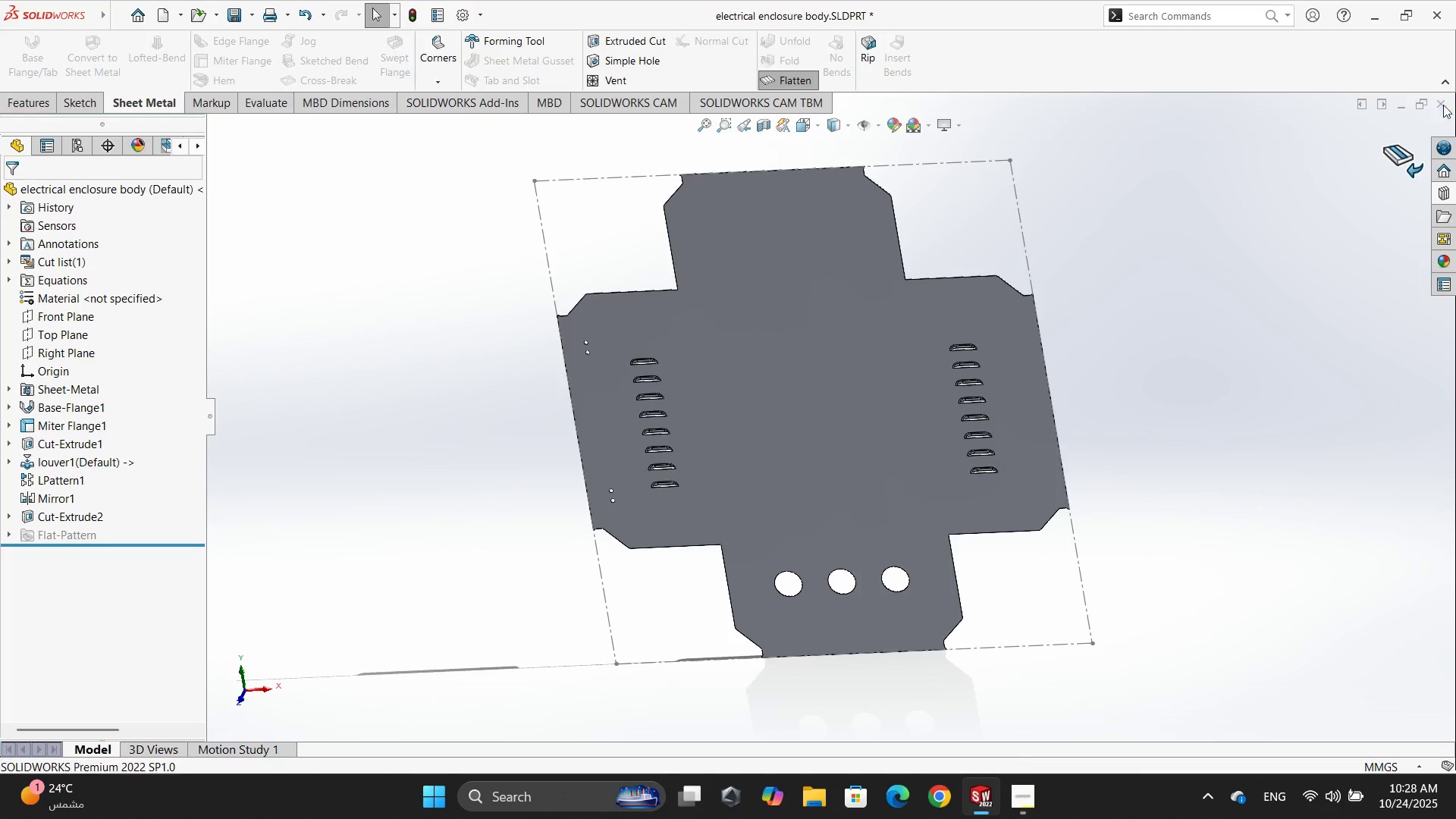 
left_click([1440, 98])
 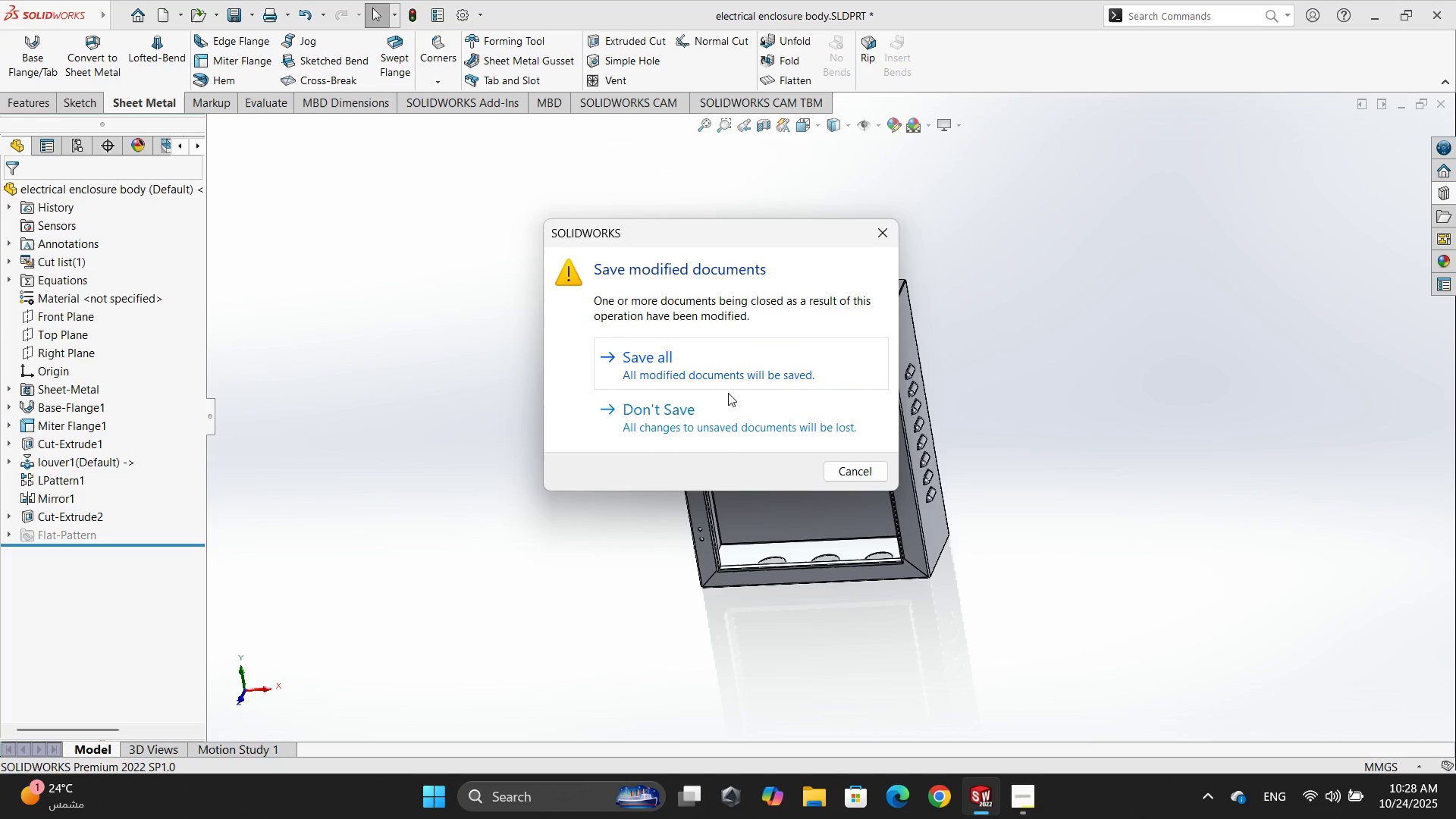 
left_click([687, 422])
 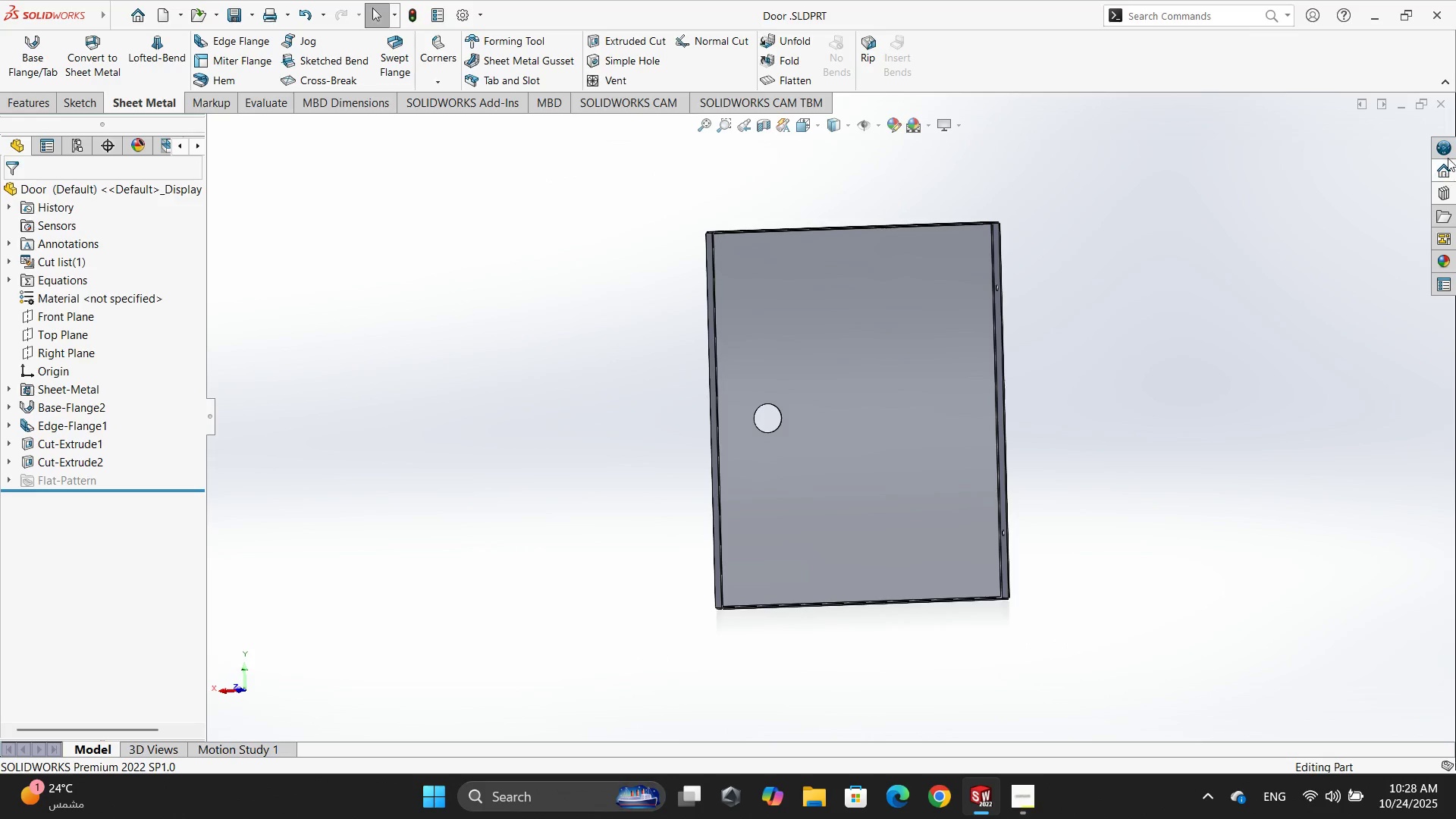 
left_click([1442, 100])
 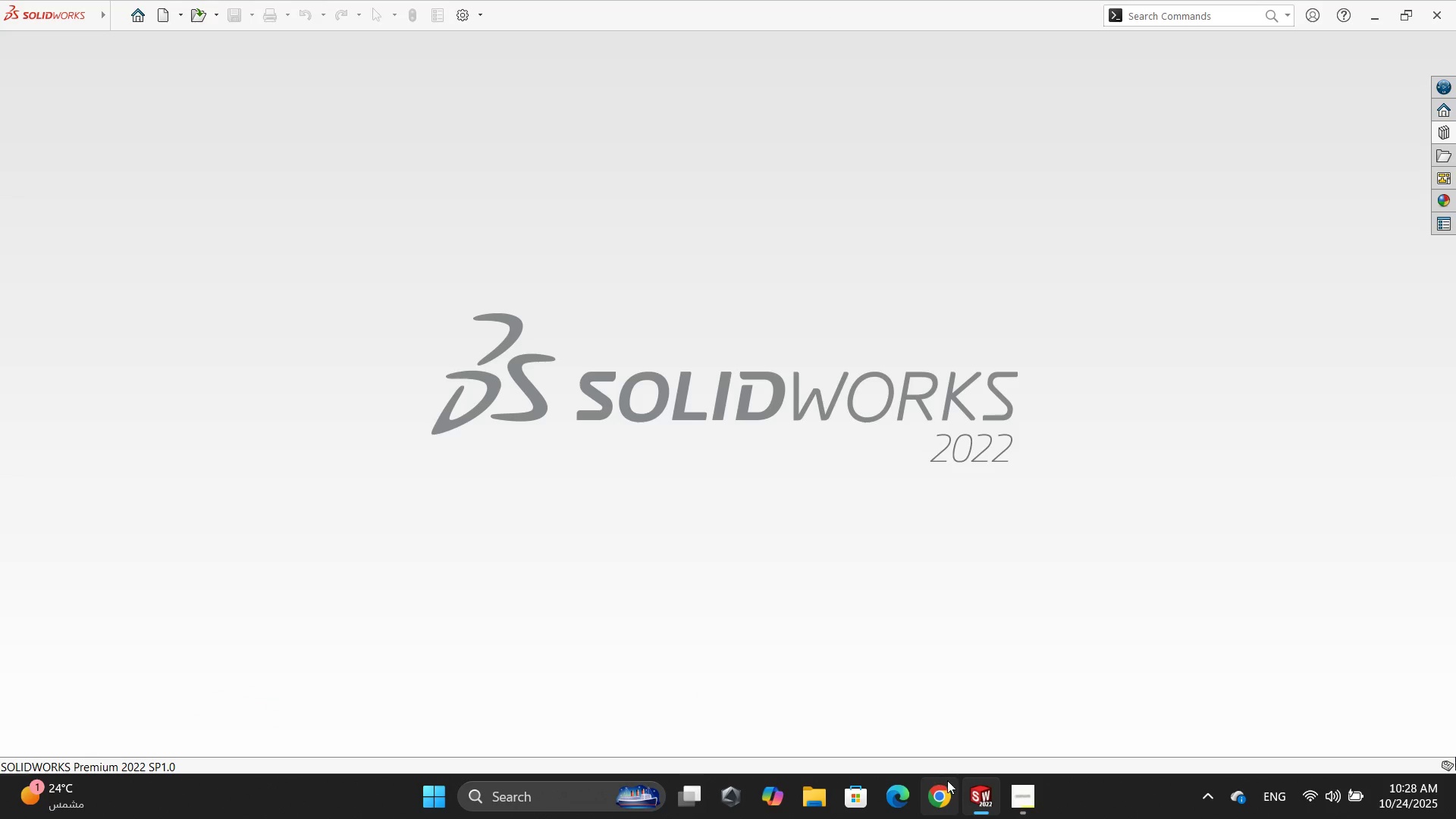 
left_click([816, 801])
 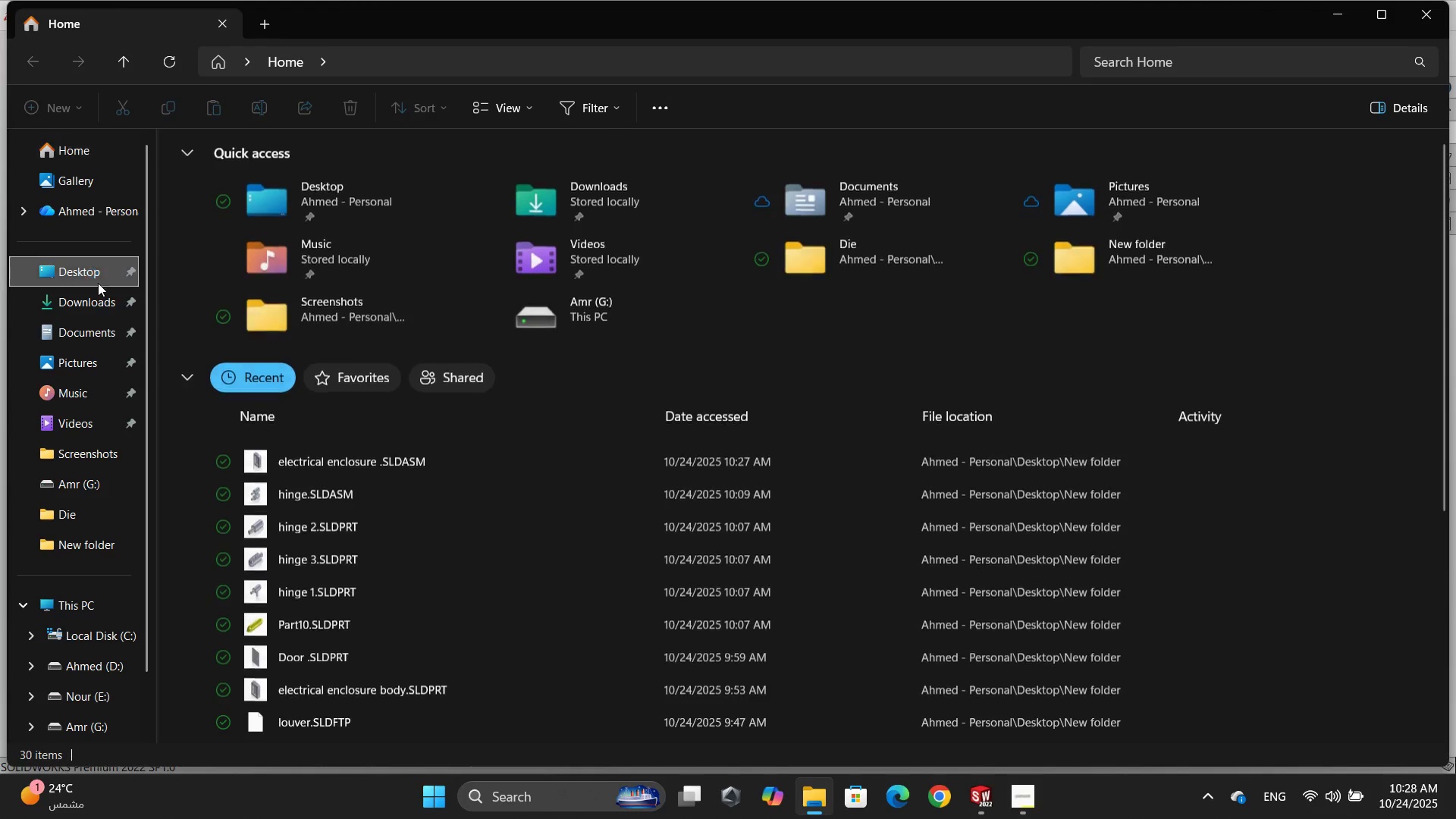 
left_click([1039, 792])